 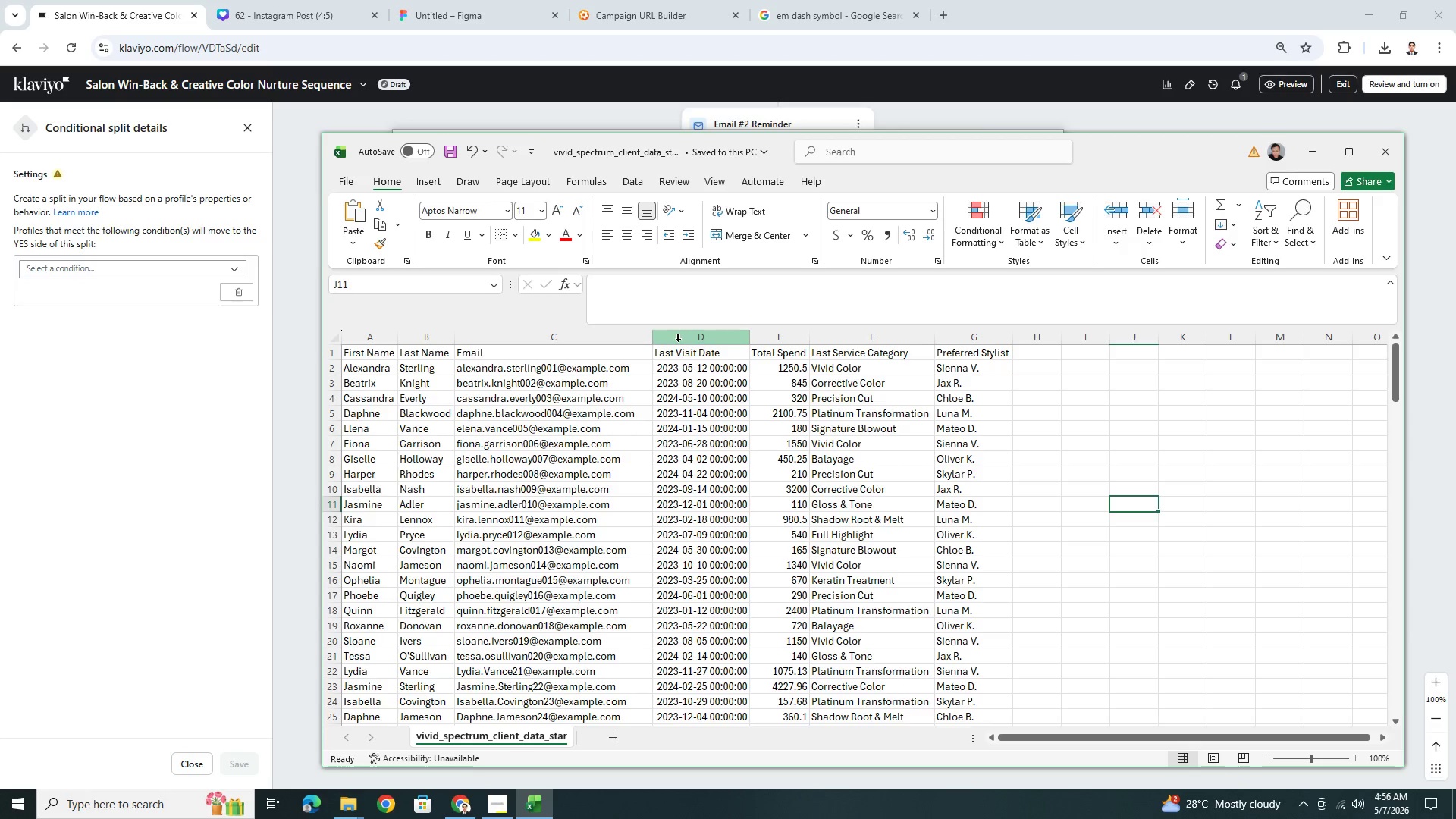 
scroll: coordinate [871, 537], scroll_direction: down, amount: 47.0
 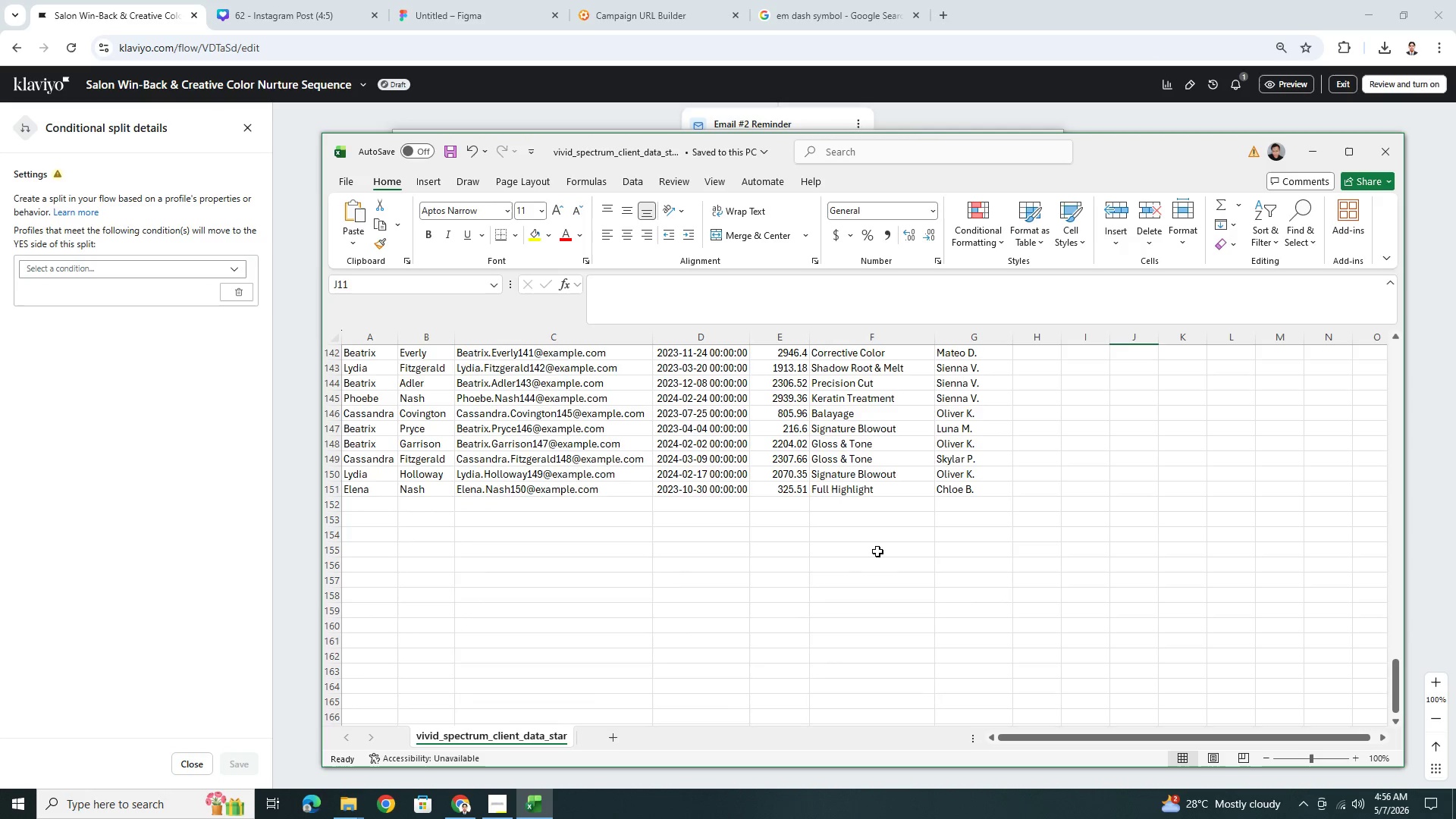 
scroll: coordinate [881, 556], scroll_direction: up, amount: 3.0
 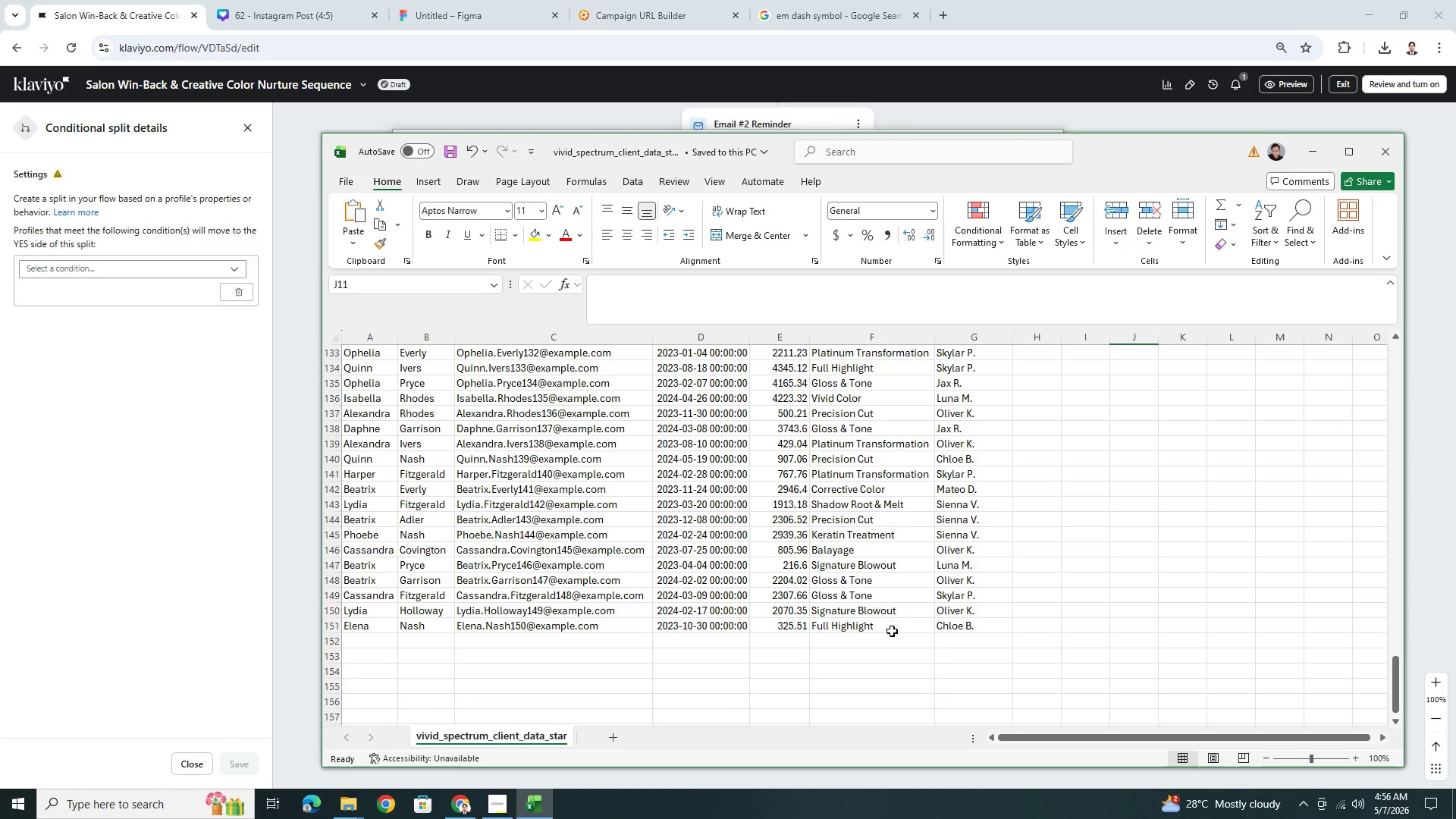 
left_click([892, 631])
 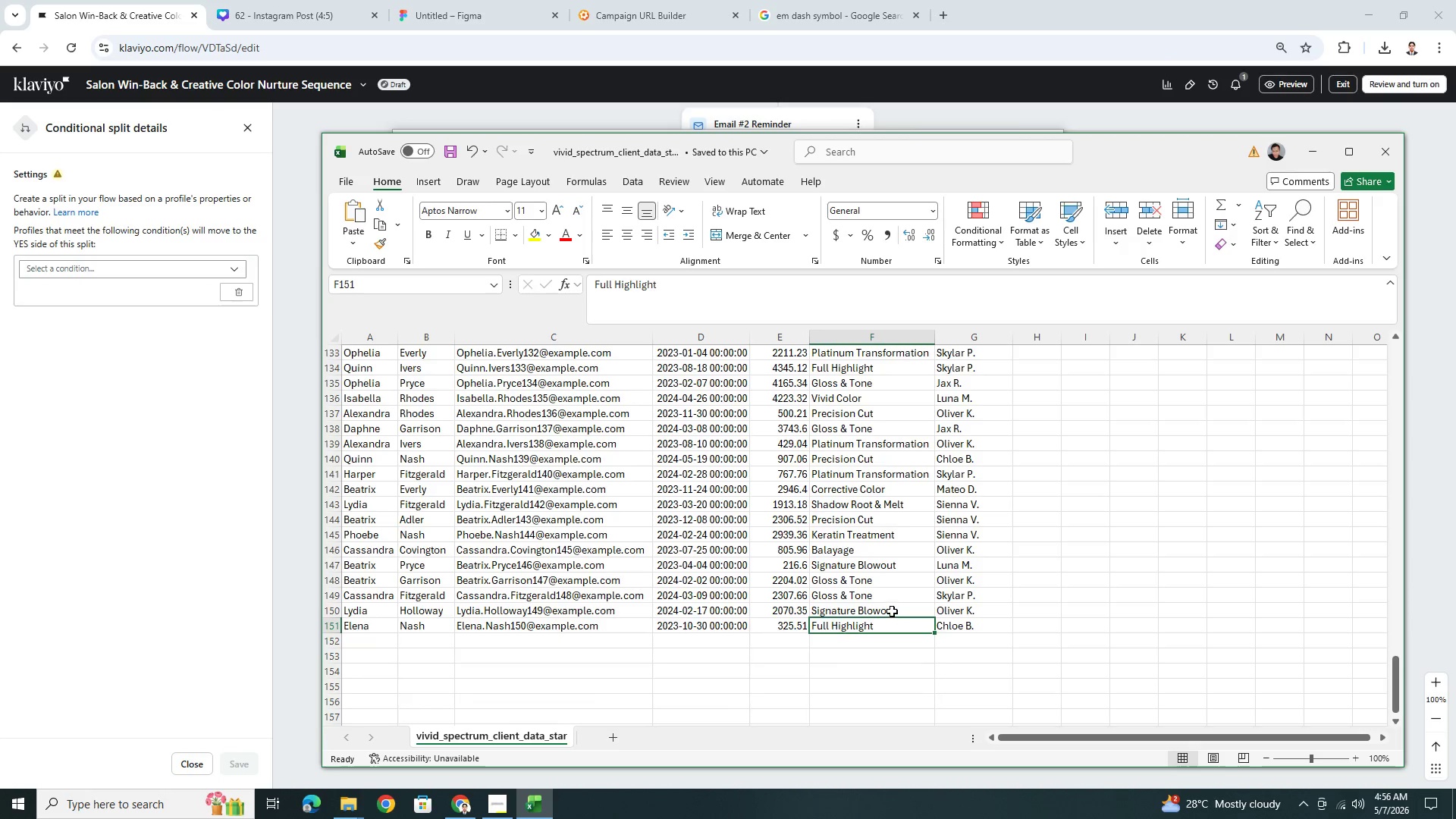 
left_click([892, 610])
 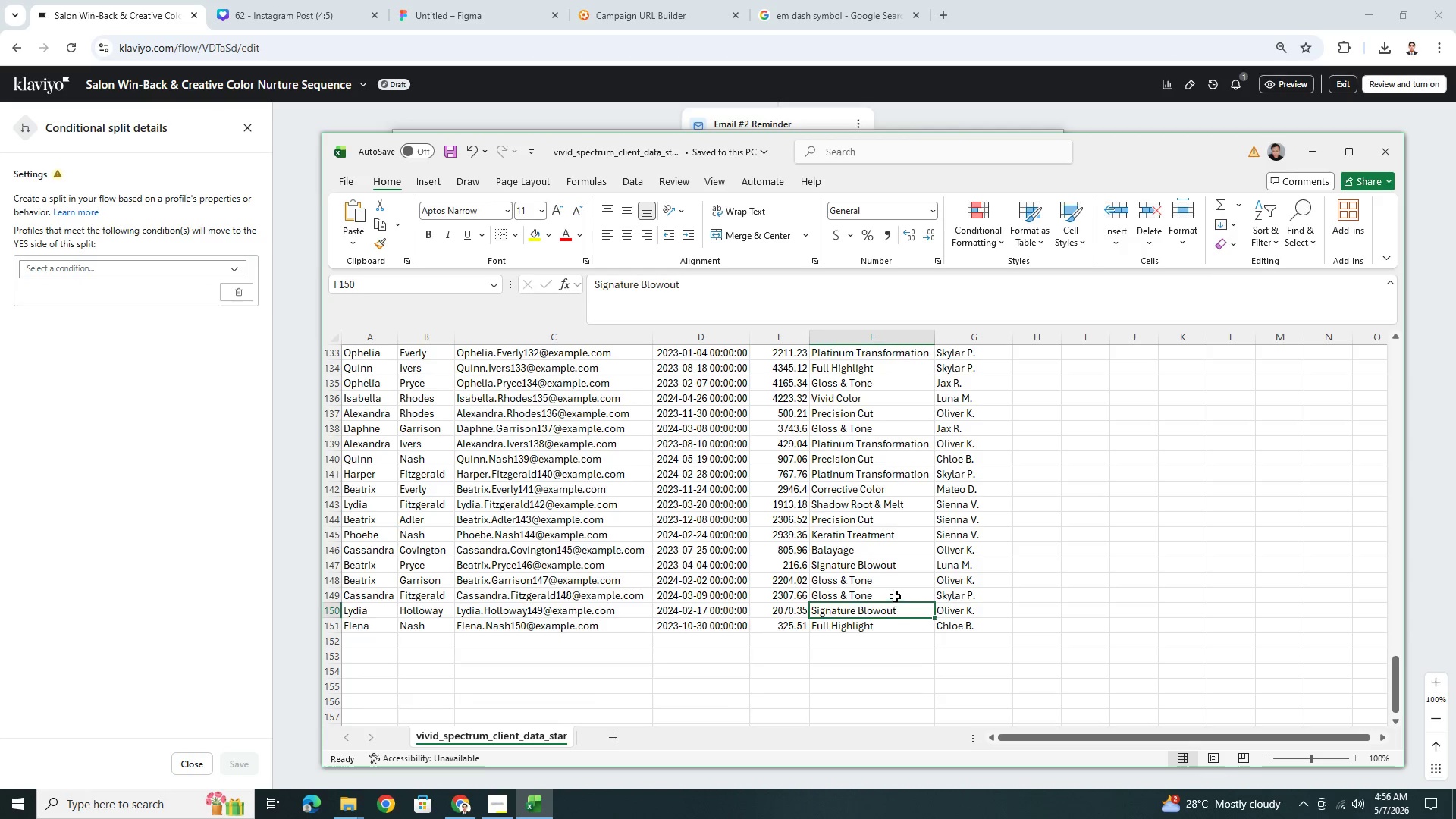 
left_click([895, 595])
 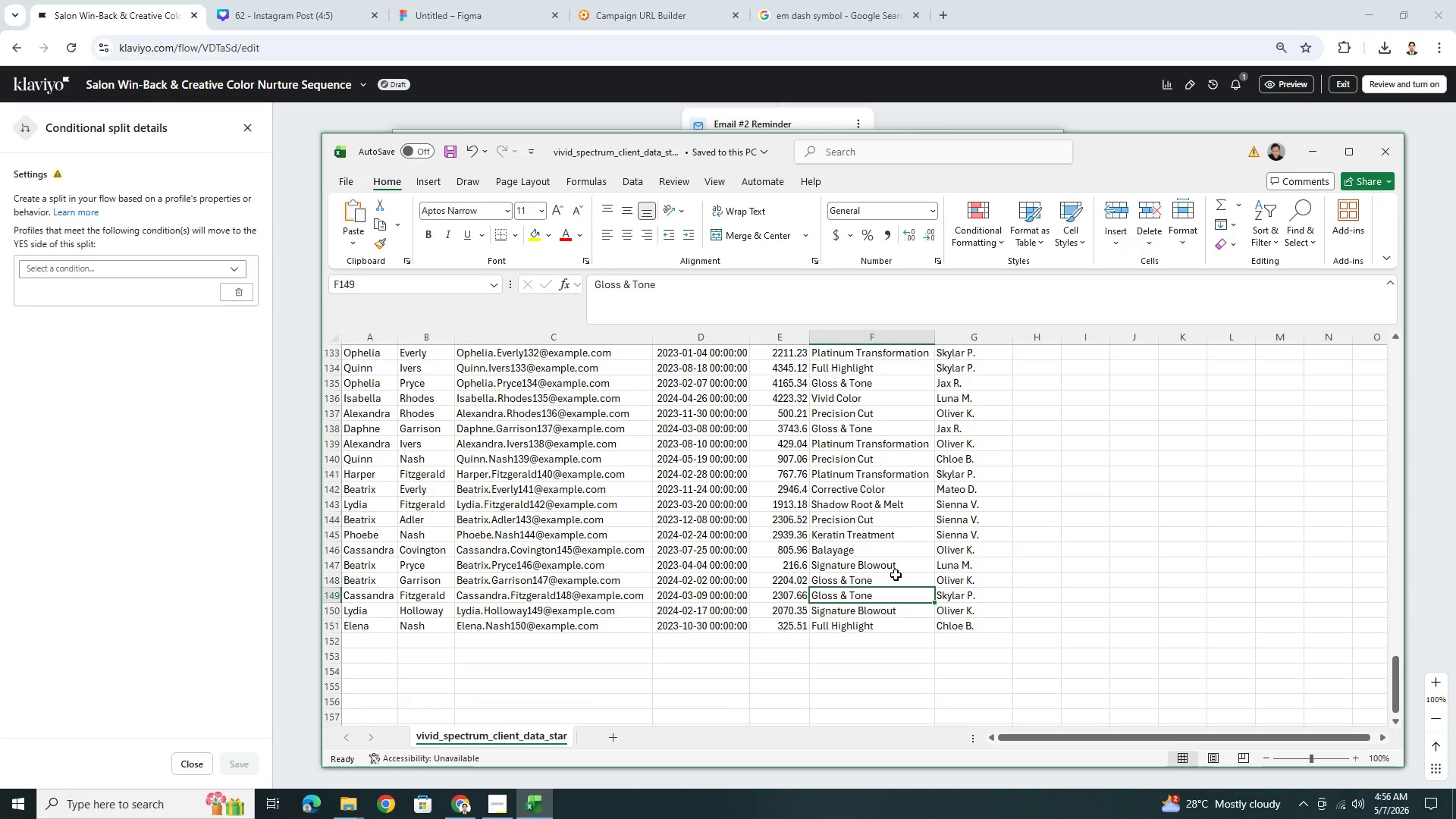 
left_click([896, 575])
 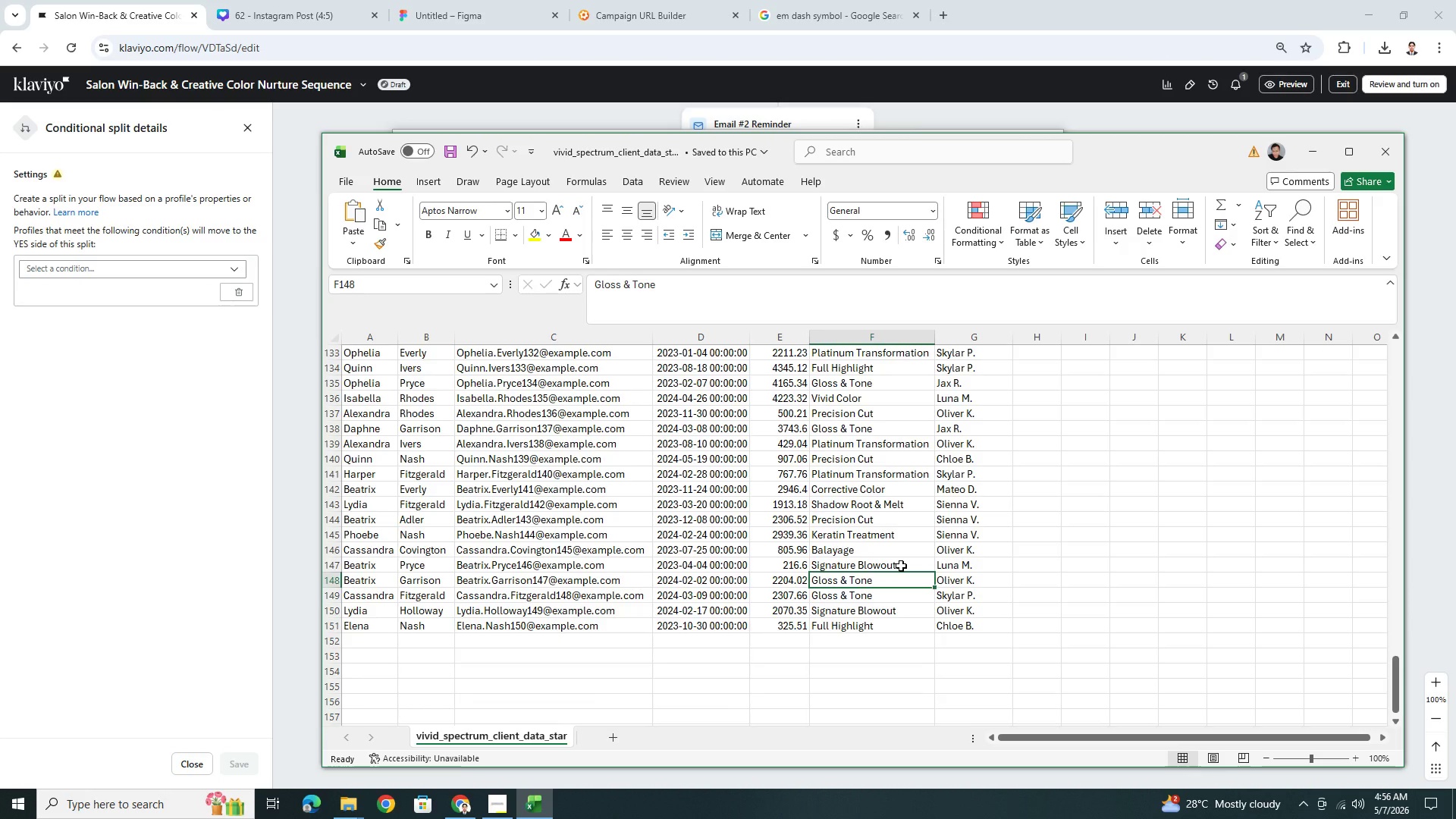 
left_click([901, 566])
 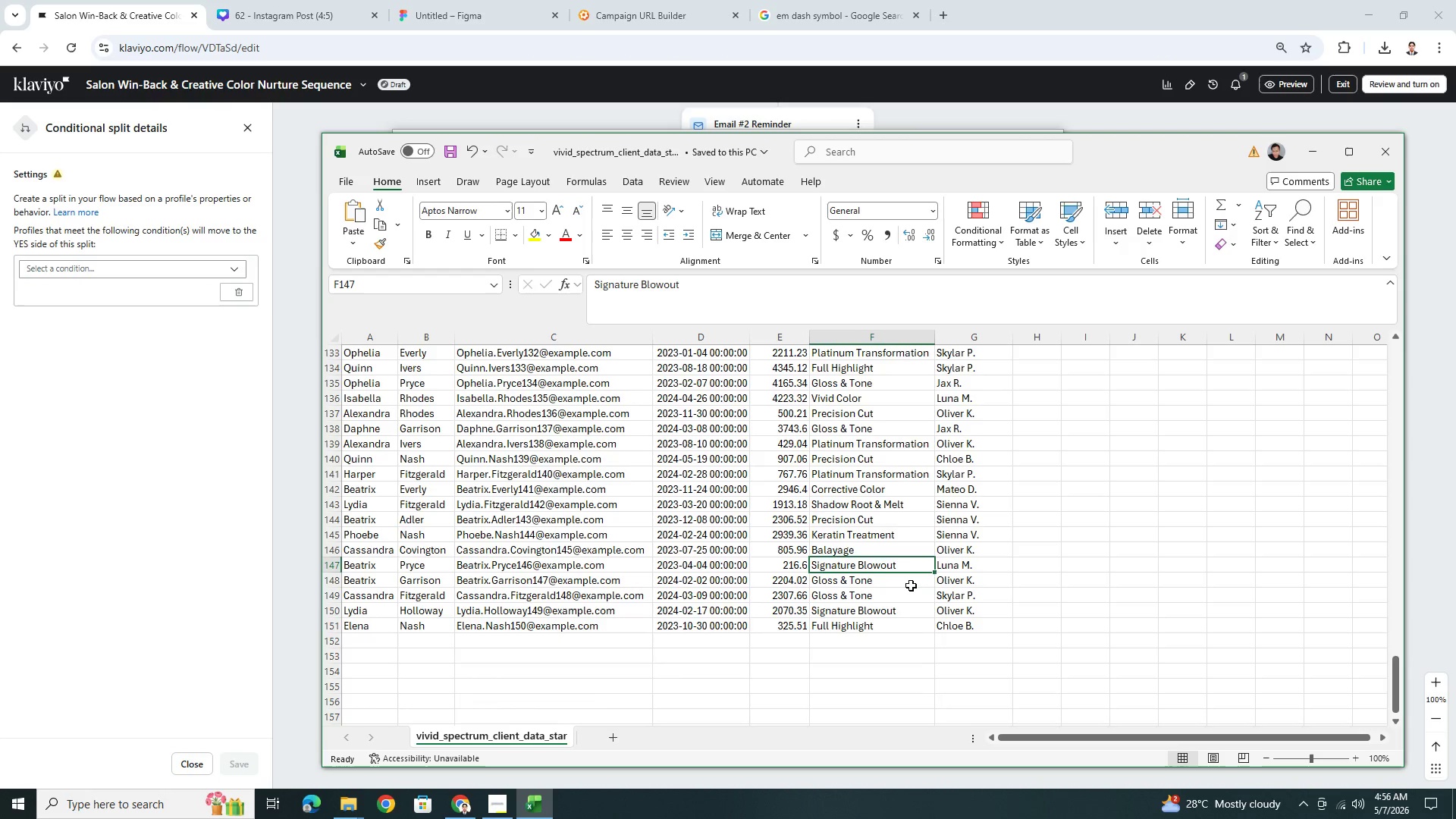 
scroll: coordinate [911, 588], scroll_direction: up, amount: 3.0
 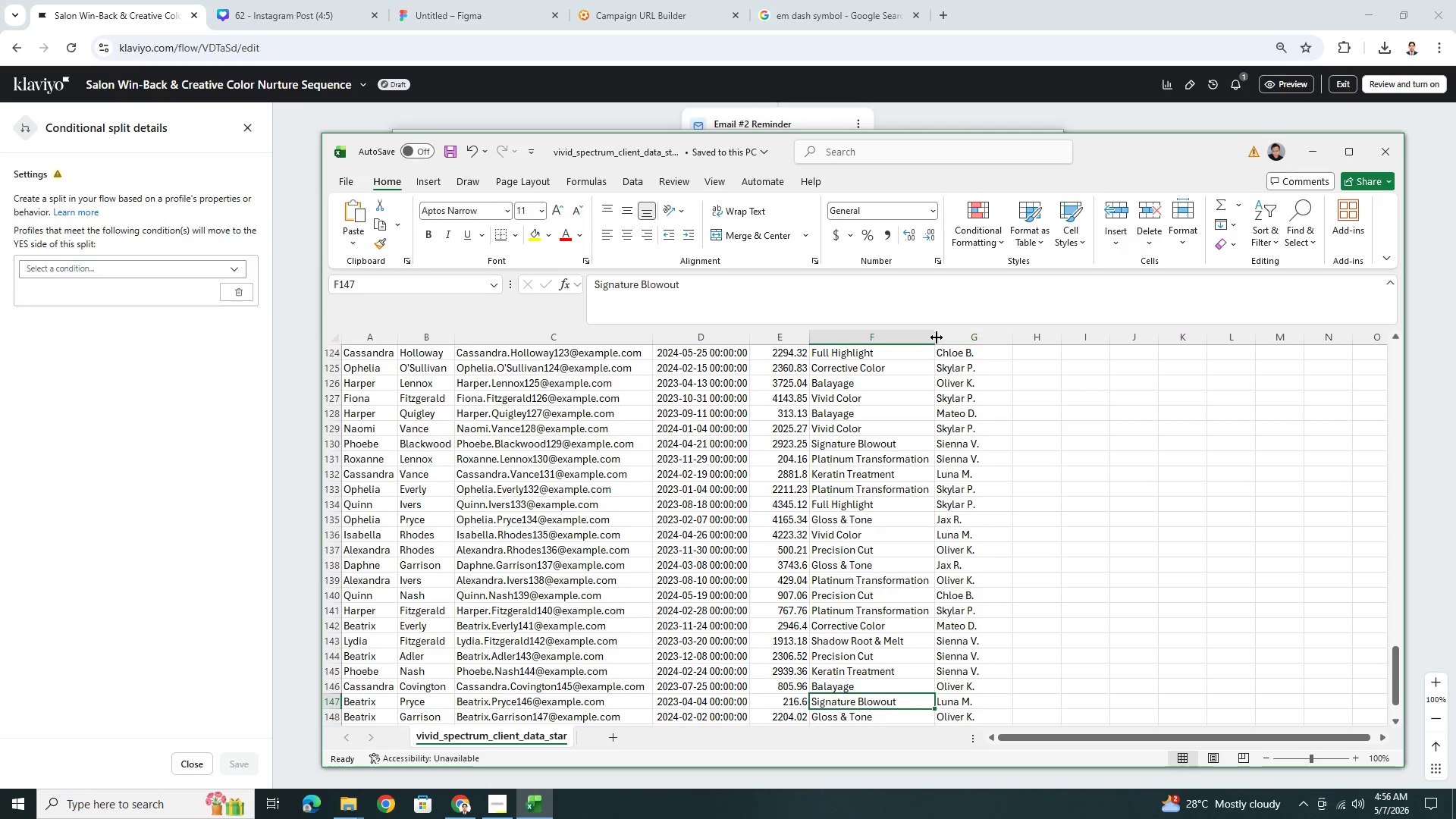 
left_click_drag(start_coordinate=[937, 337], to_coordinate=[1030, 340])
 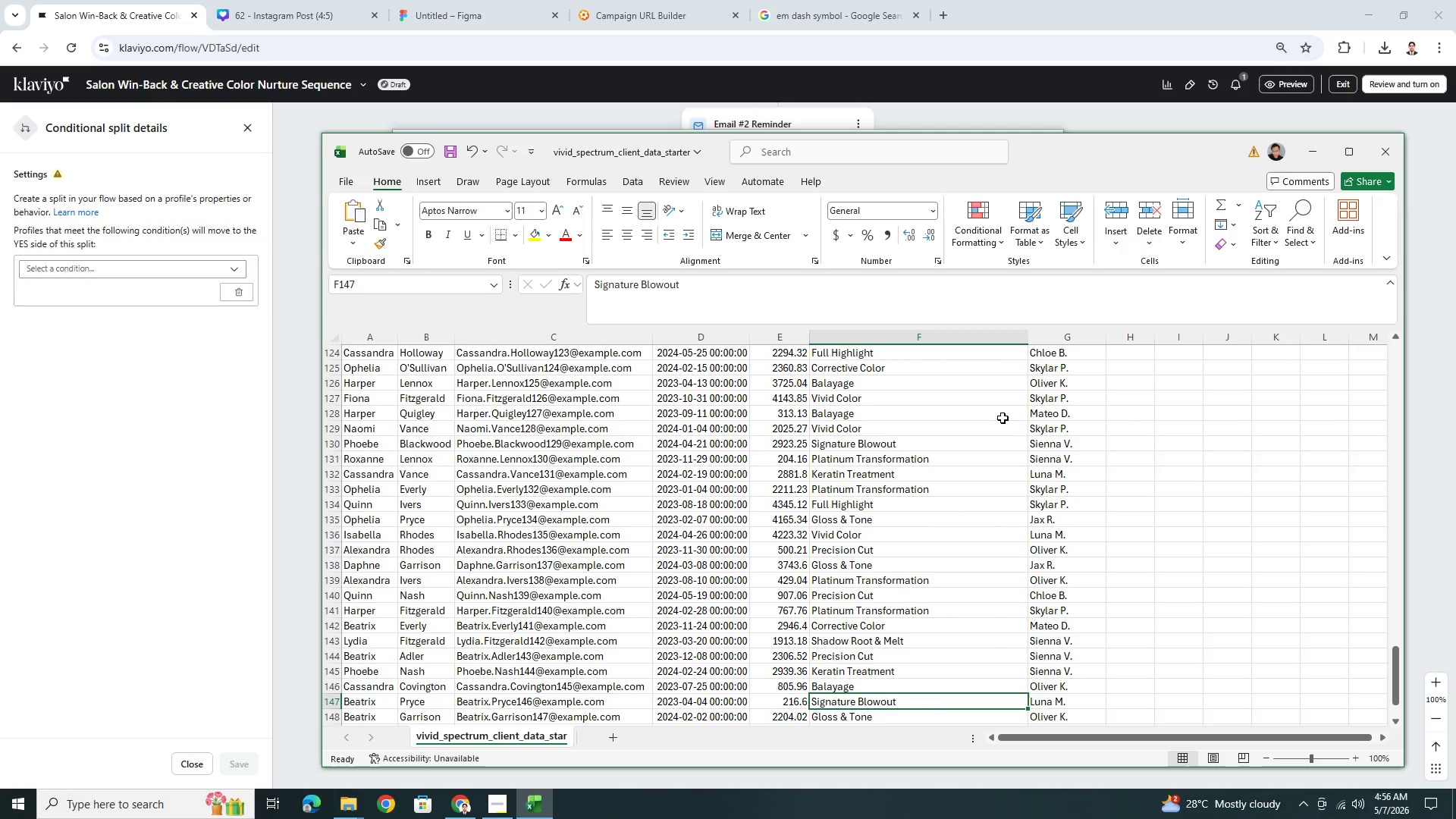 
scroll: coordinate [960, 410], scroll_direction: up, amount: 44.0
 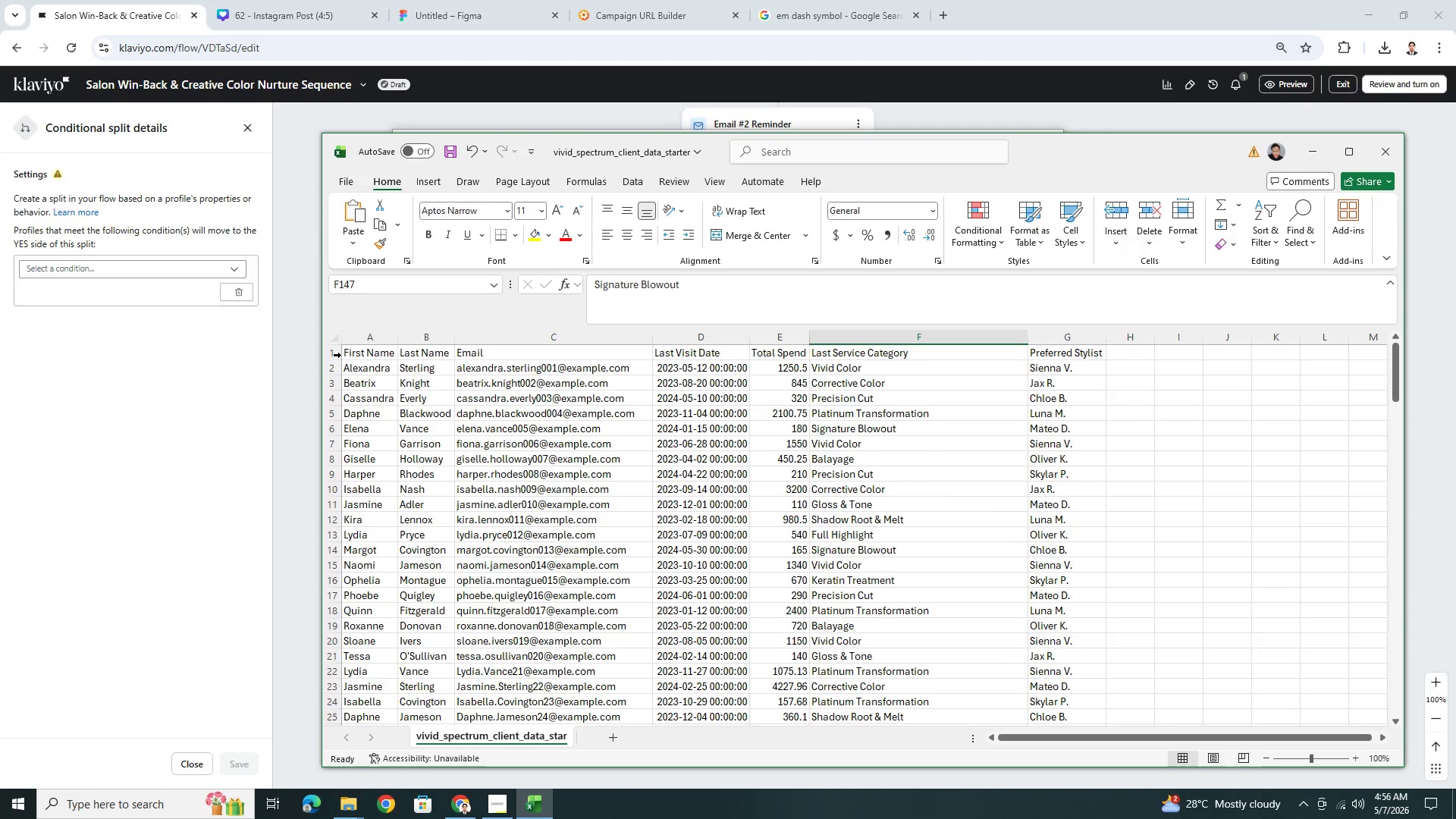 
left_click([337, 353])
 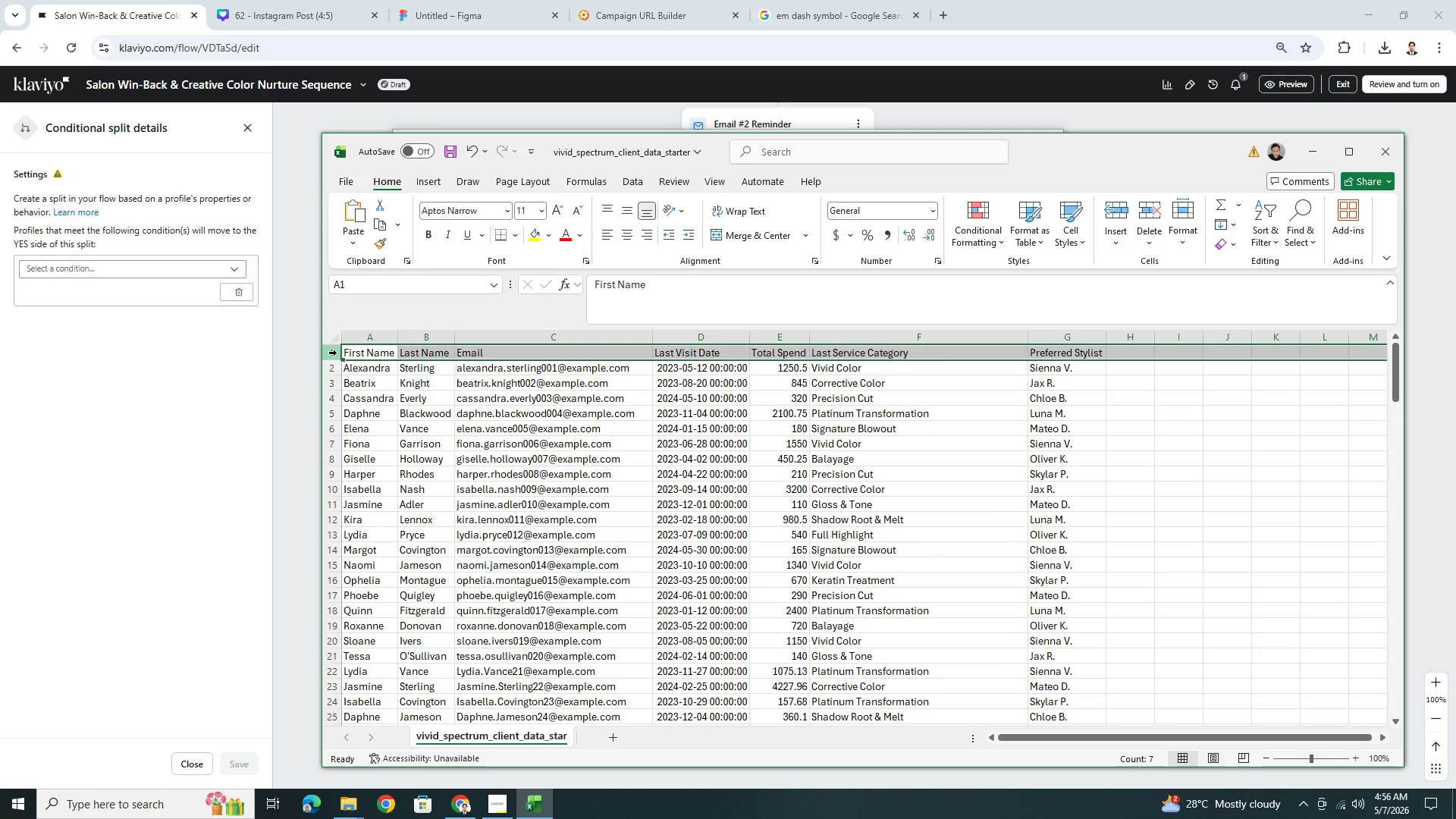 
key(Control+Shift+L)
 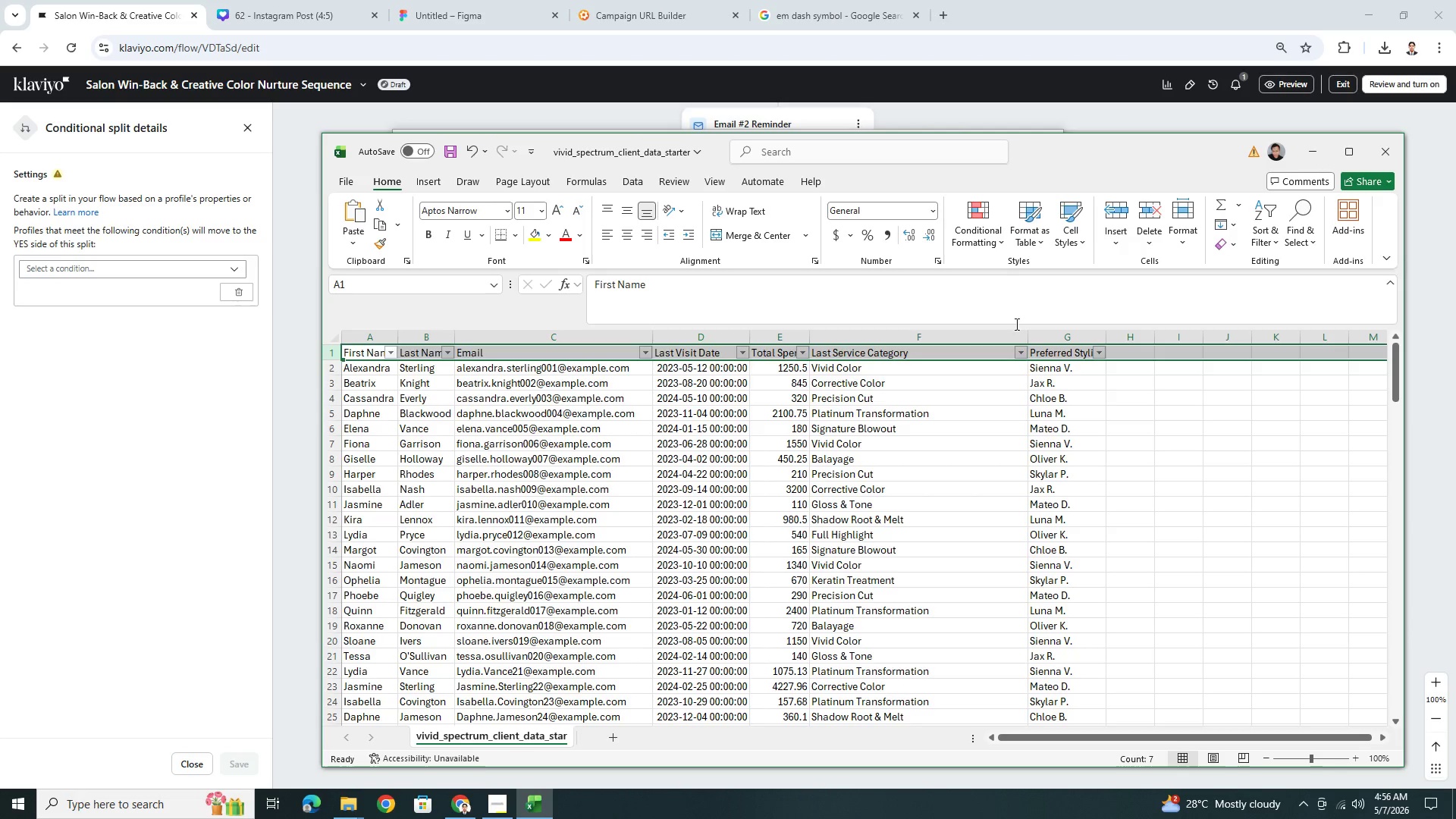 
left_click([1022, 356])
 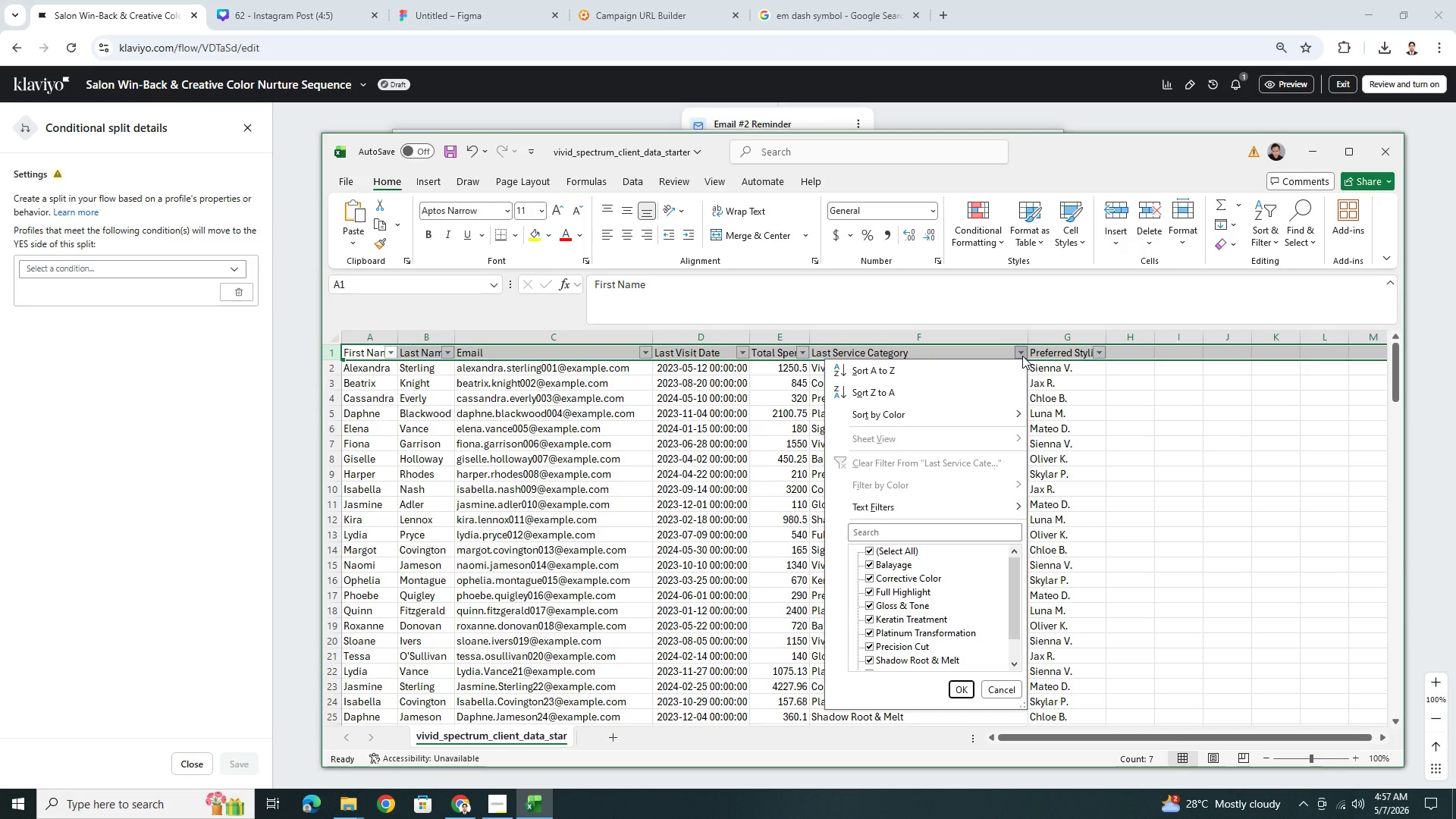 
wait(7.73)
 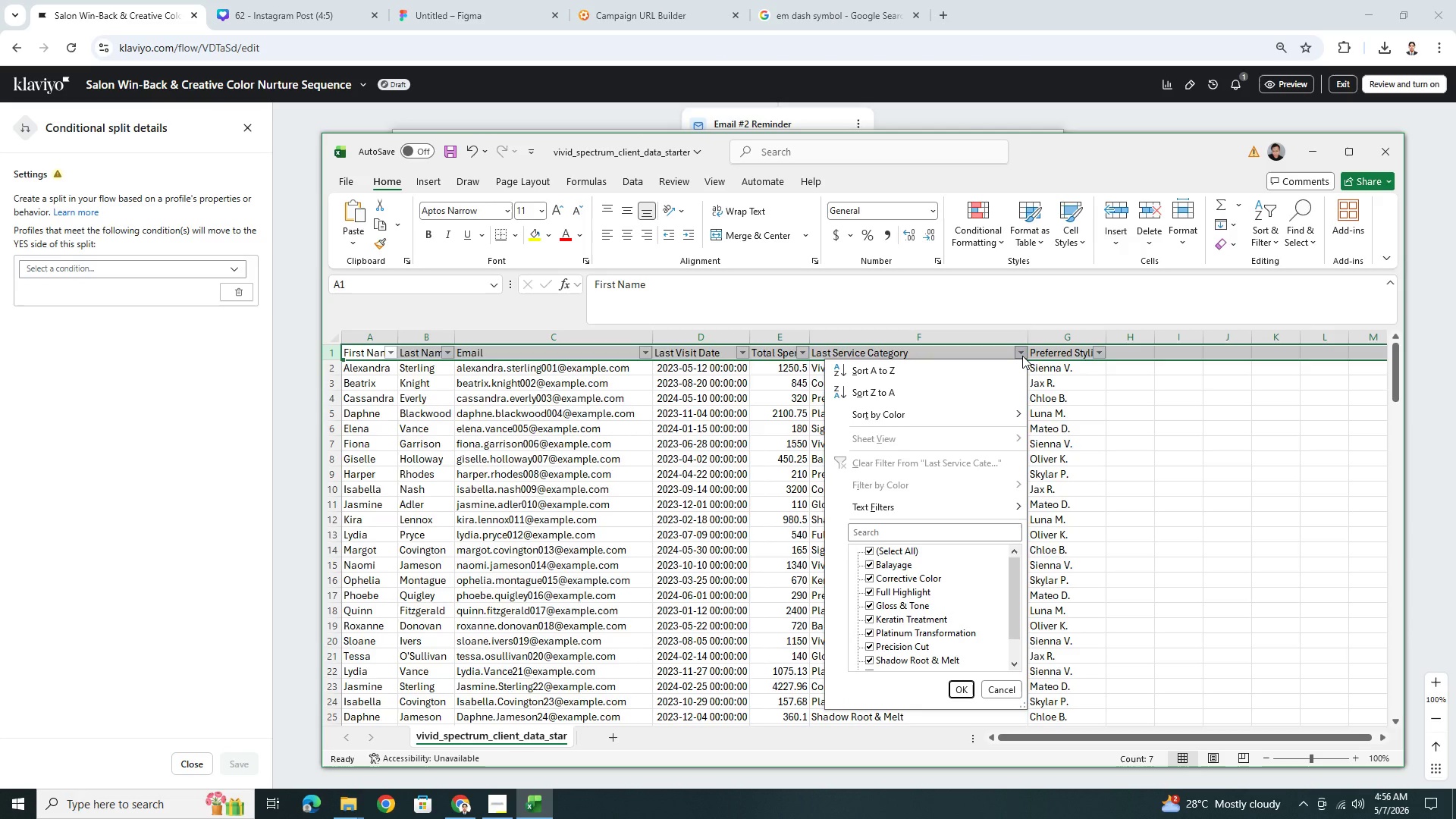 
scroll: coordinate [980, 605], scroll_direction: down, amount: 1.0
 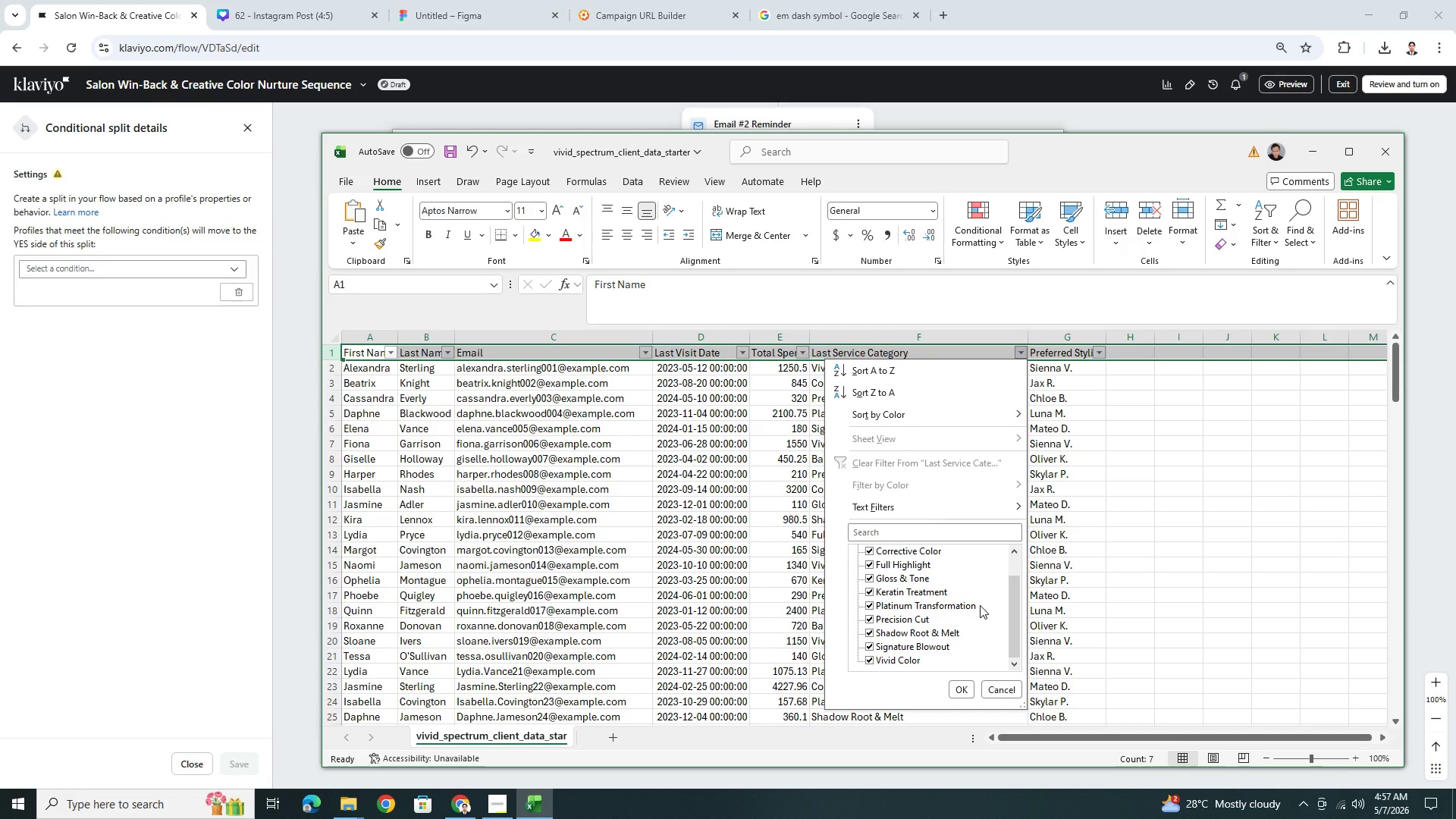 
scroll: coordinate [980, 605], scroll_direction: up, amount: 2.0
 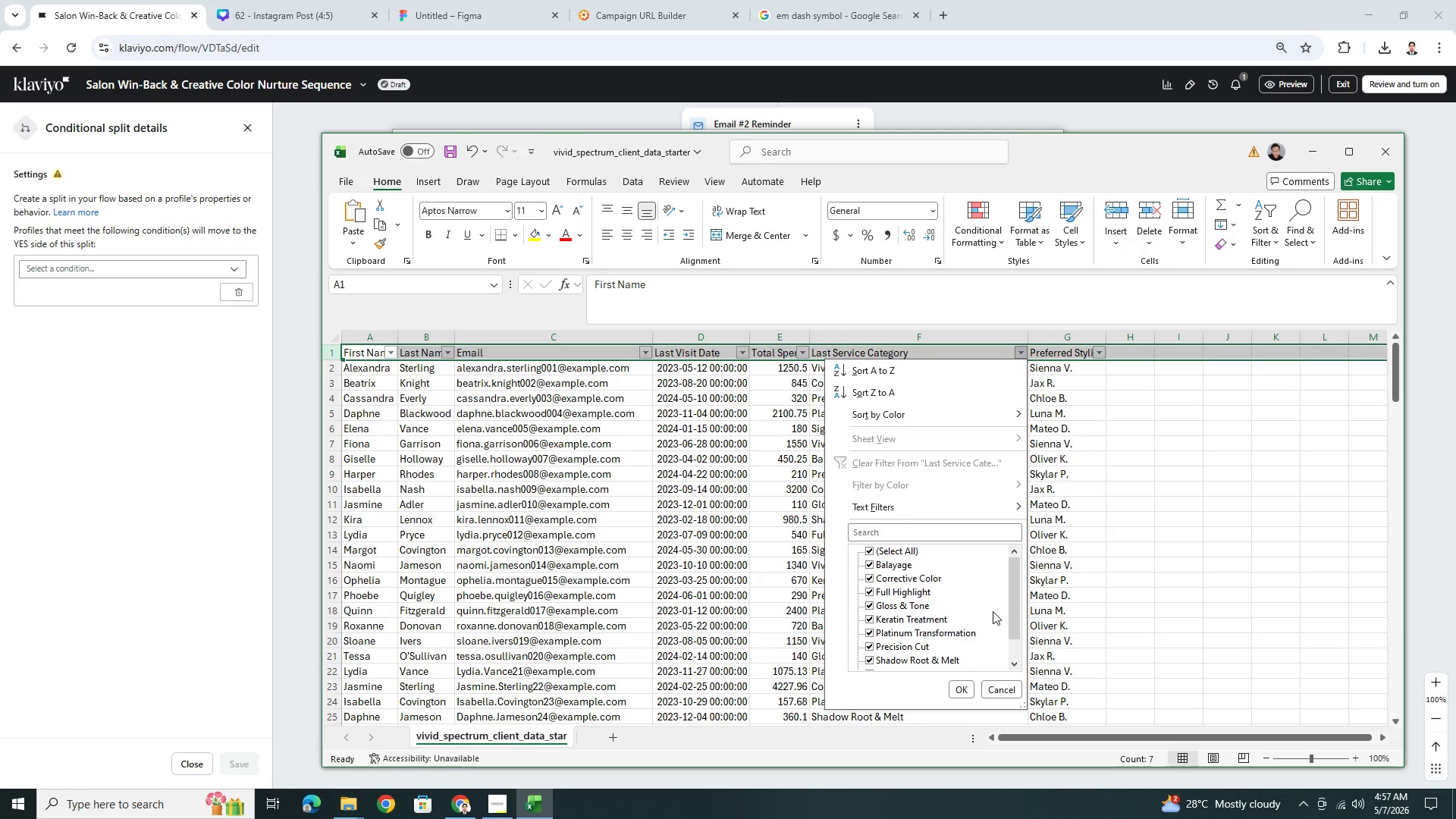 
scroll: coordinate [994, 611], scroll_direction: down, amount: 2.0
 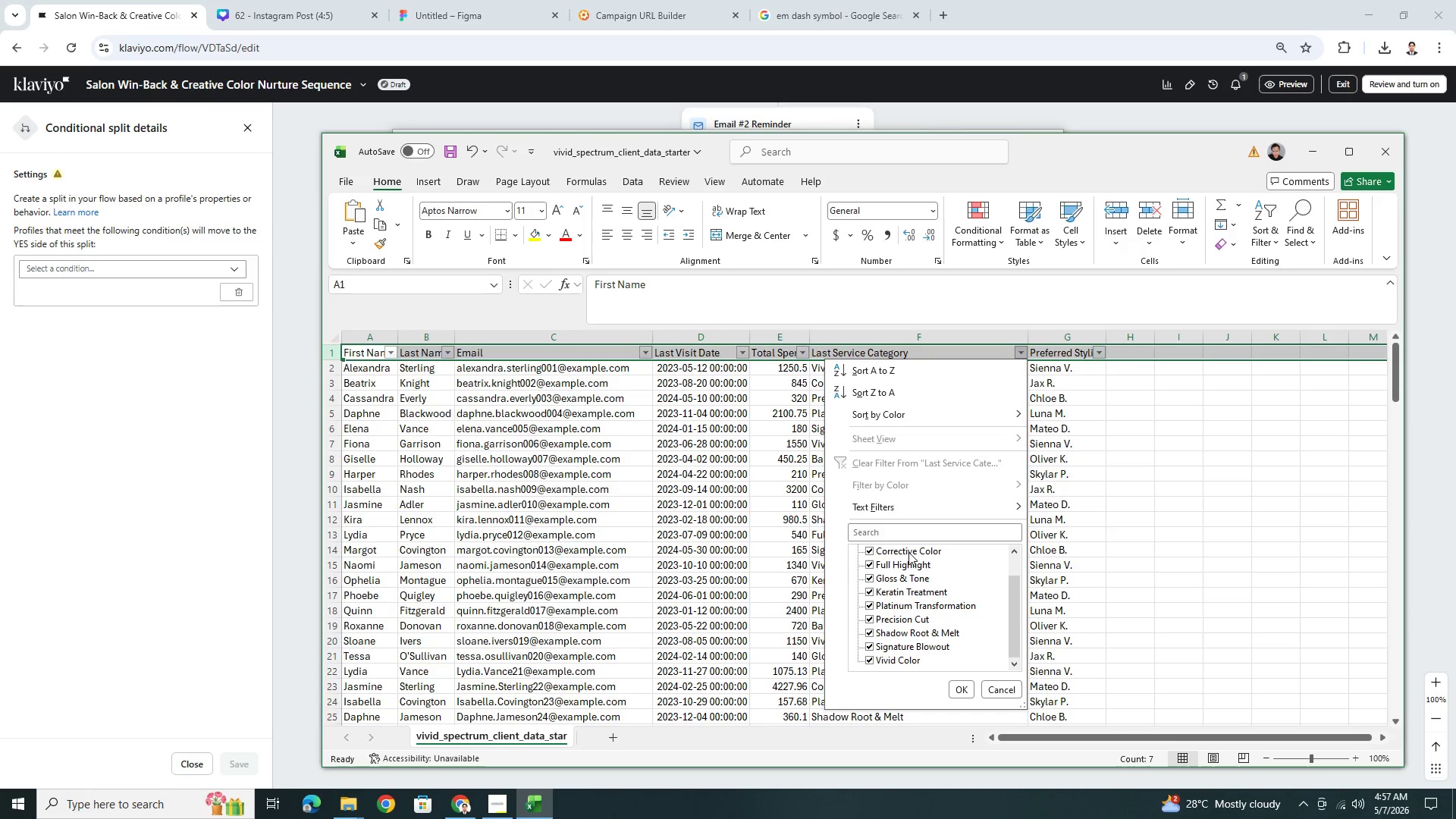 
wait(7.26)
 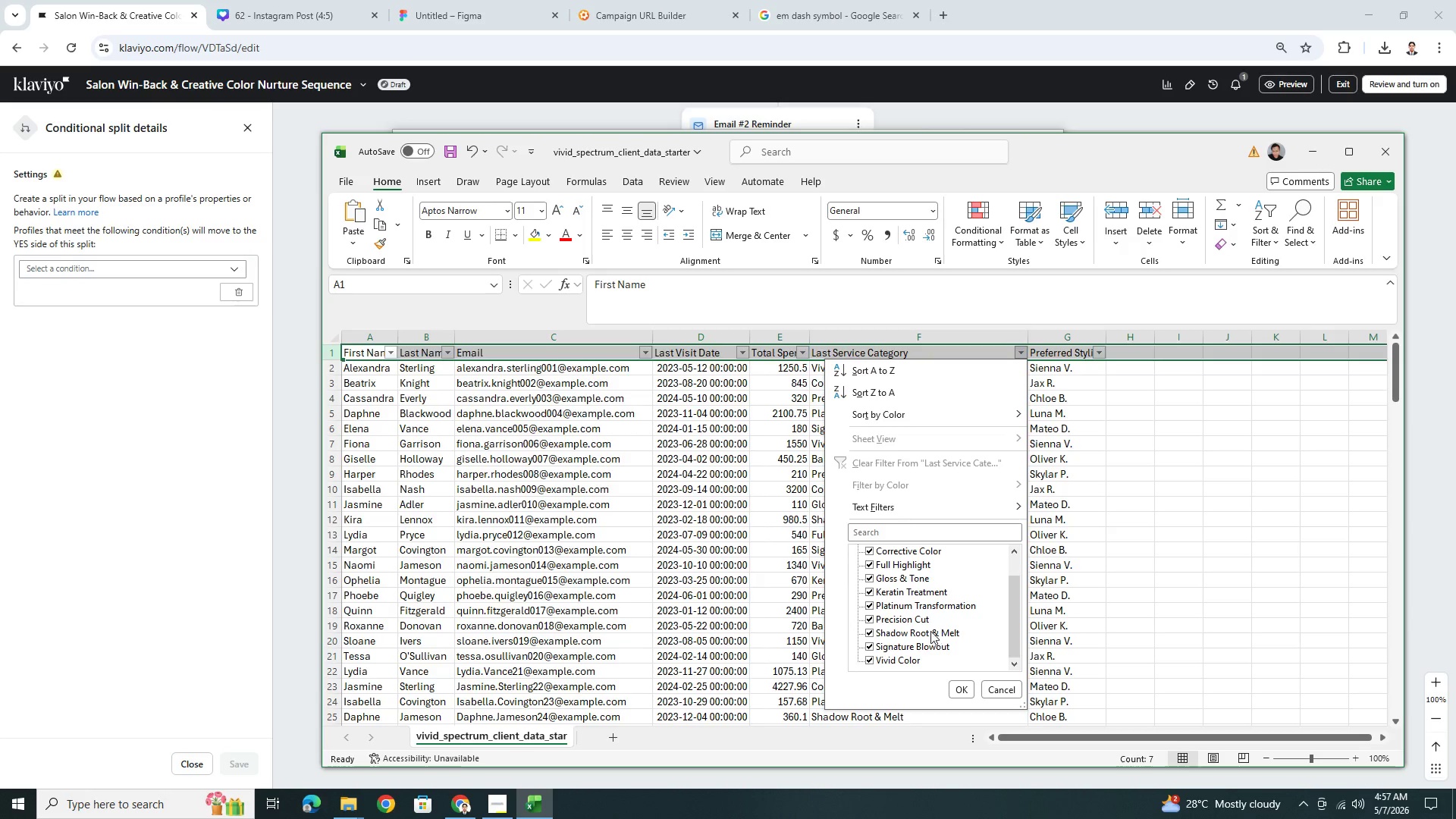 
left_click_drag(start_coordinate=[1010, 586], to_coordinate=[1012, 575])
 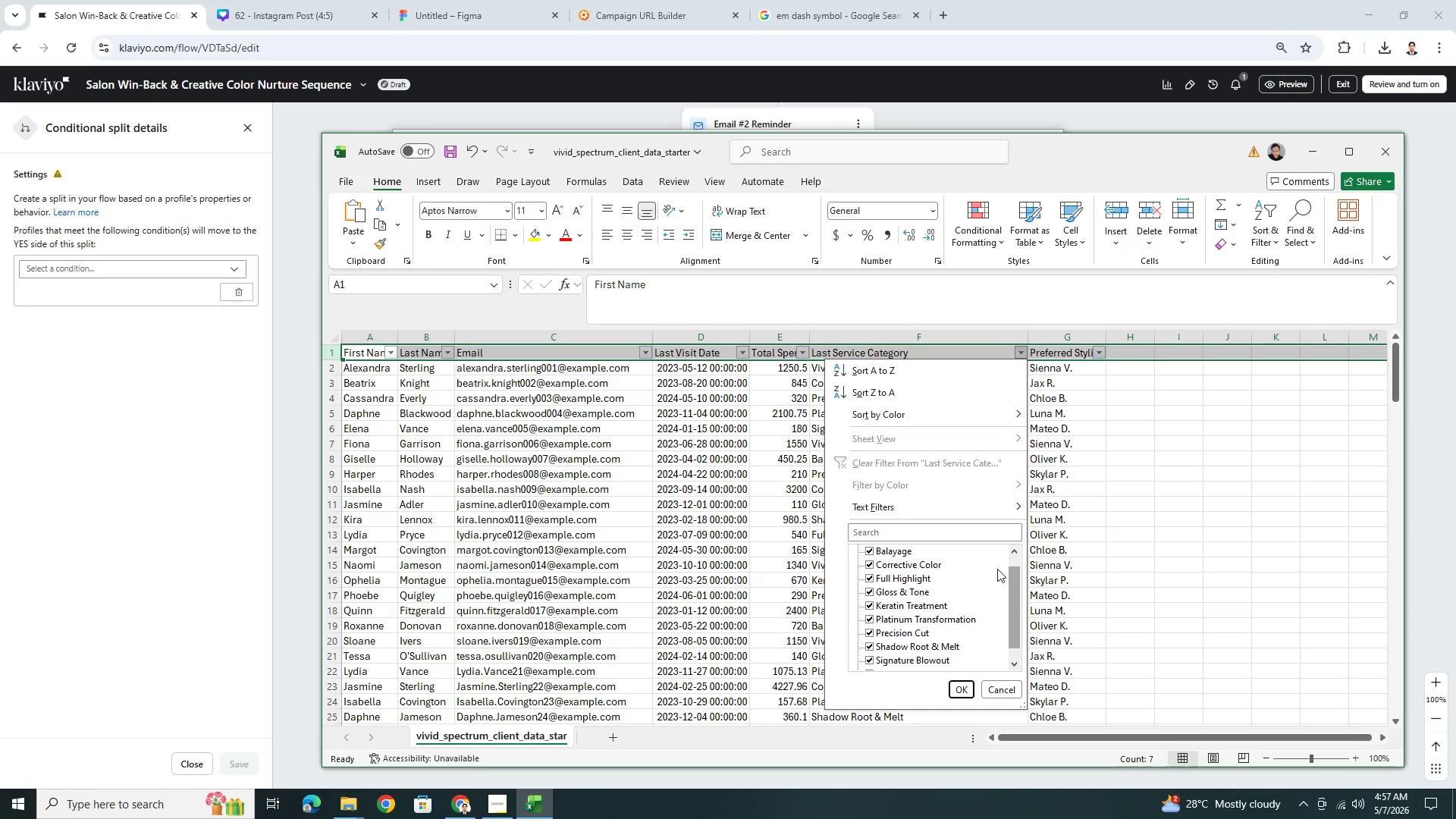 
scroll: coordinate [997, 569], scroll_direction: up, amount: 1.0
 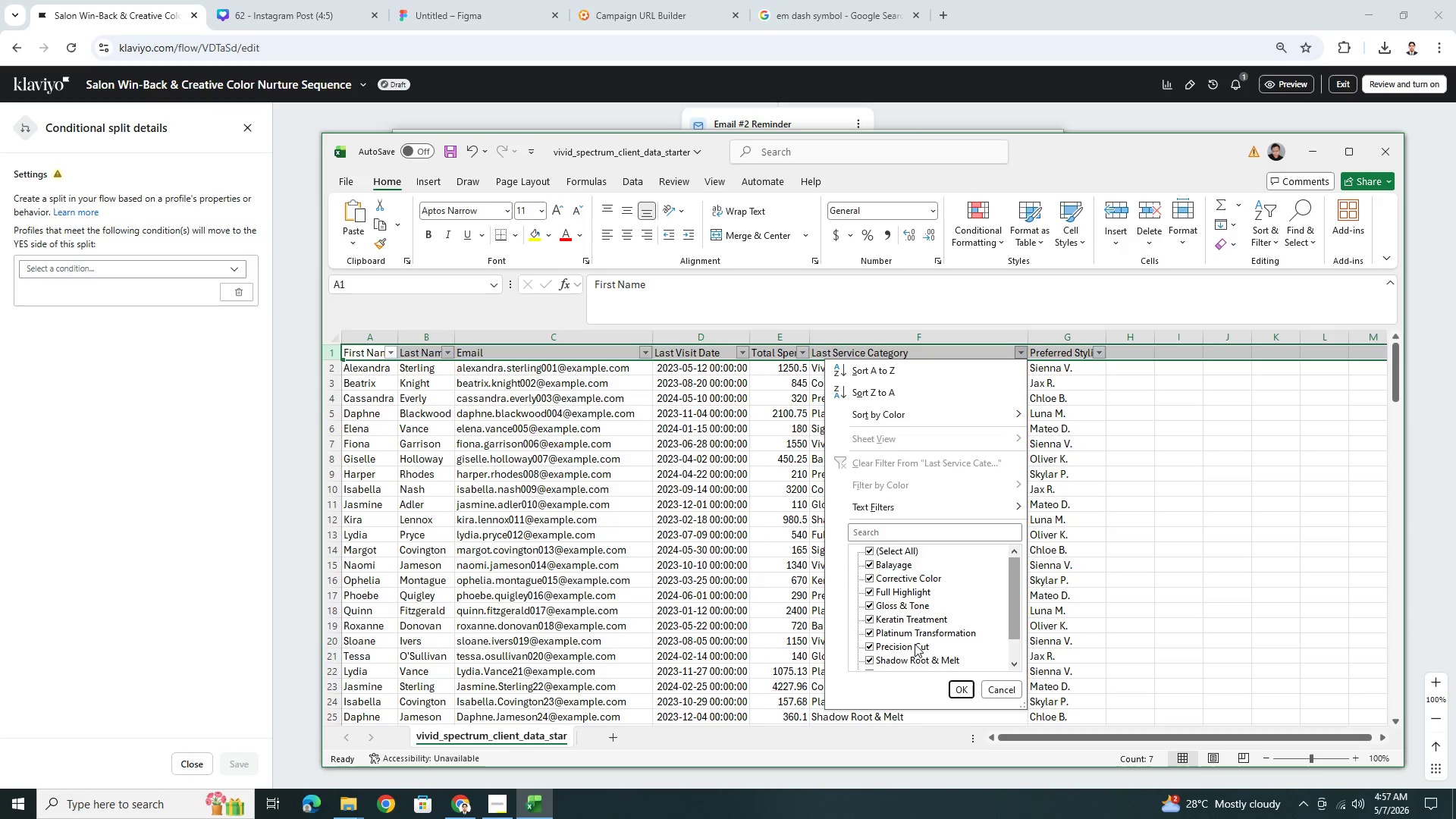 
wait(5.1)
 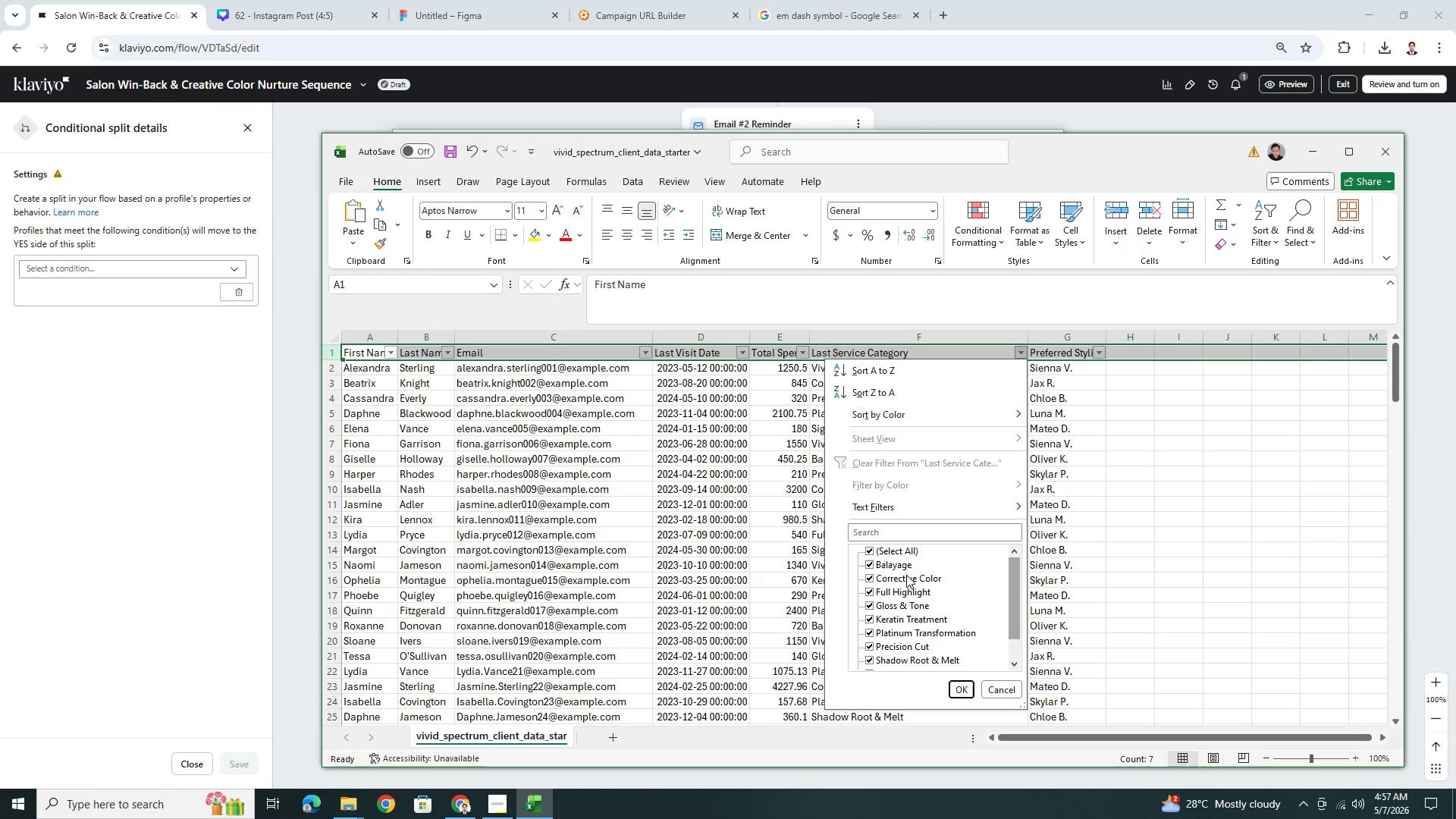 
left_click_drag(start_coordinate=[1015, 616], to_coordinate=[1007, 633])
 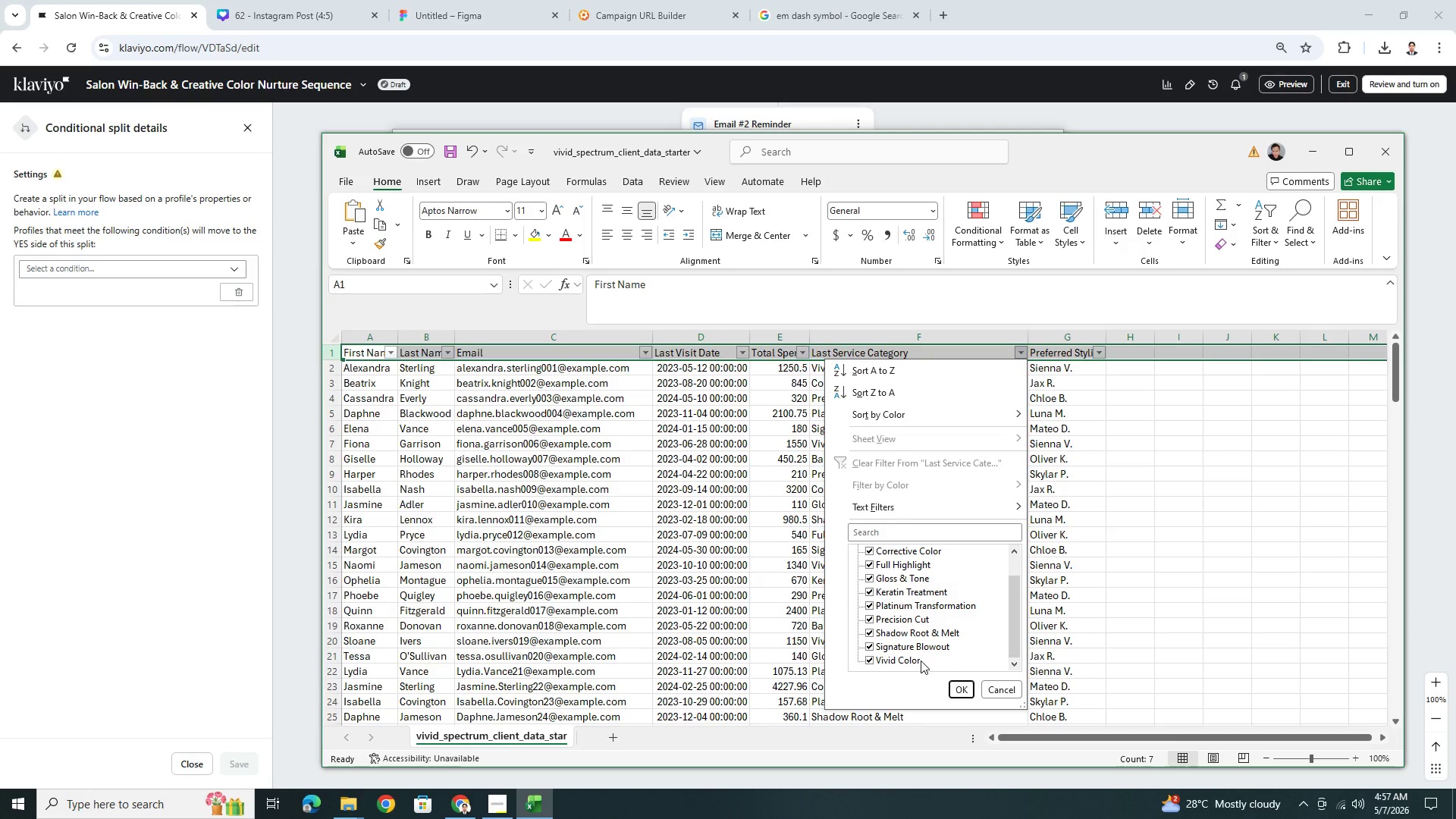 
wait(9.31)
 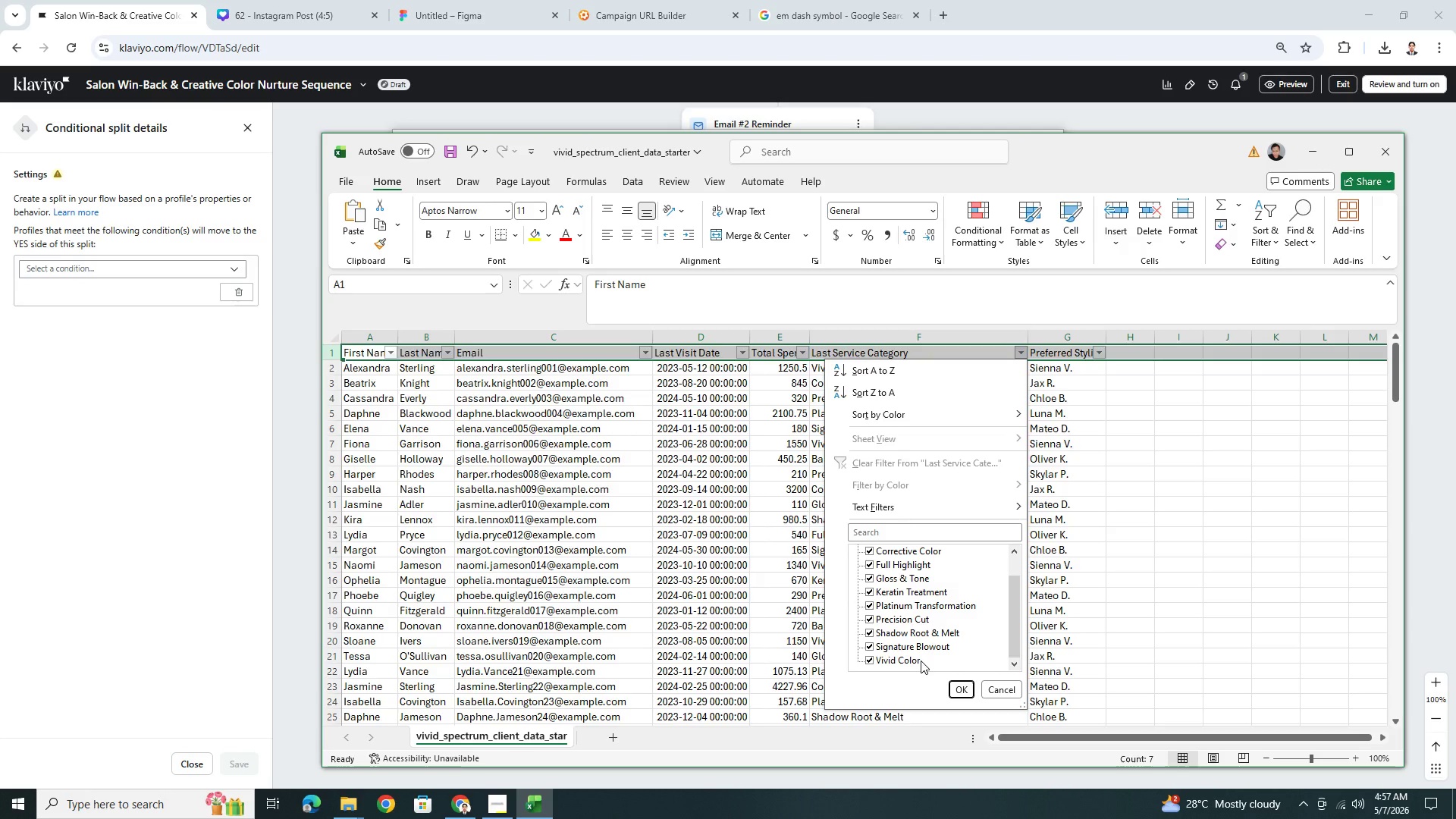 
left_click([1316, 149])